 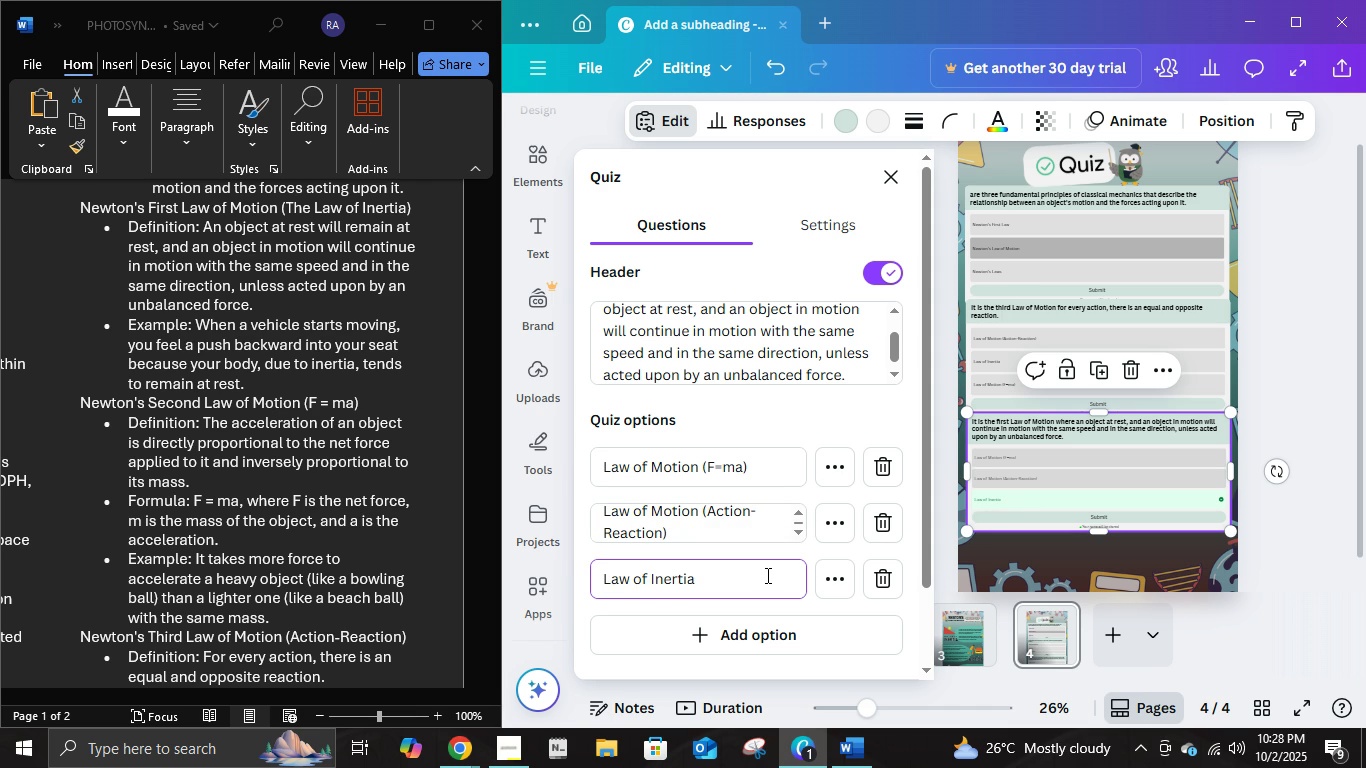 
left_click([839, 583])
 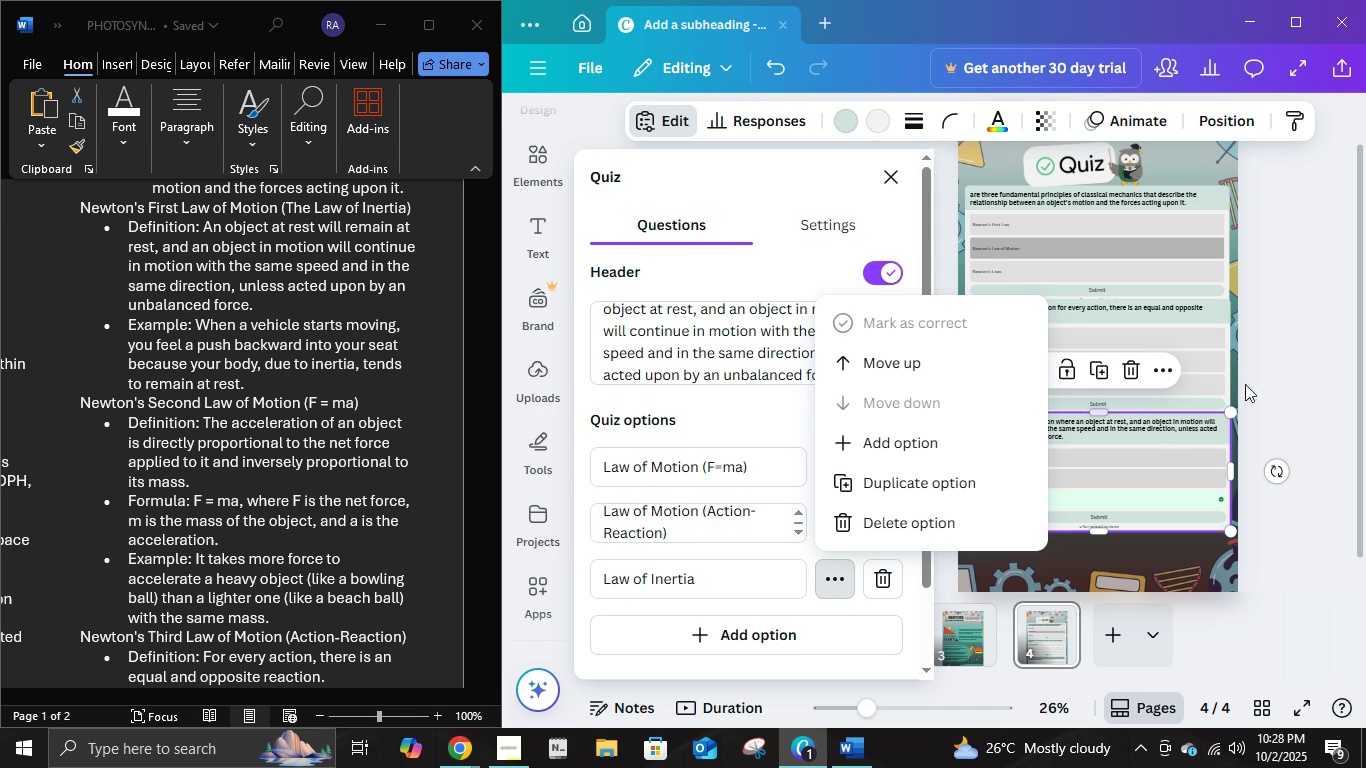 
left_click([1271, 366])
 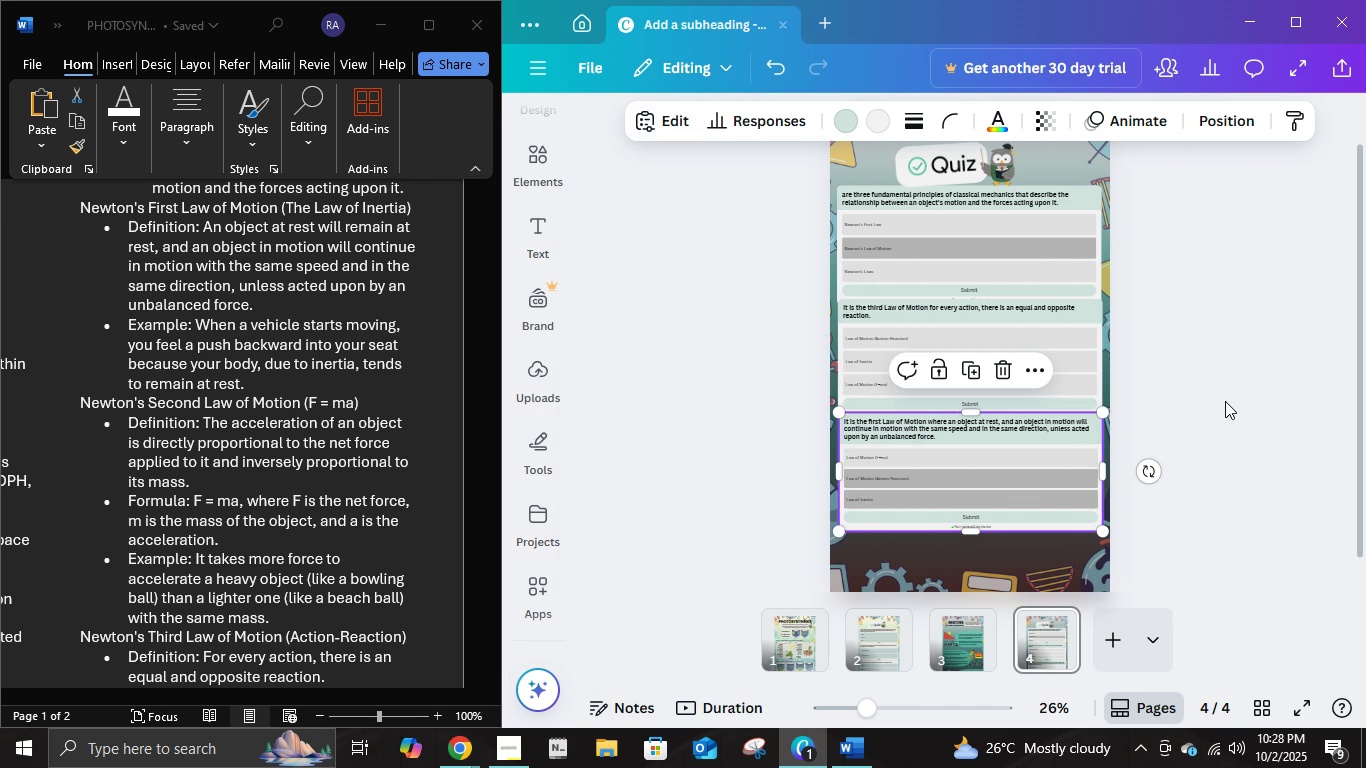 
left_click([1223, 403])
 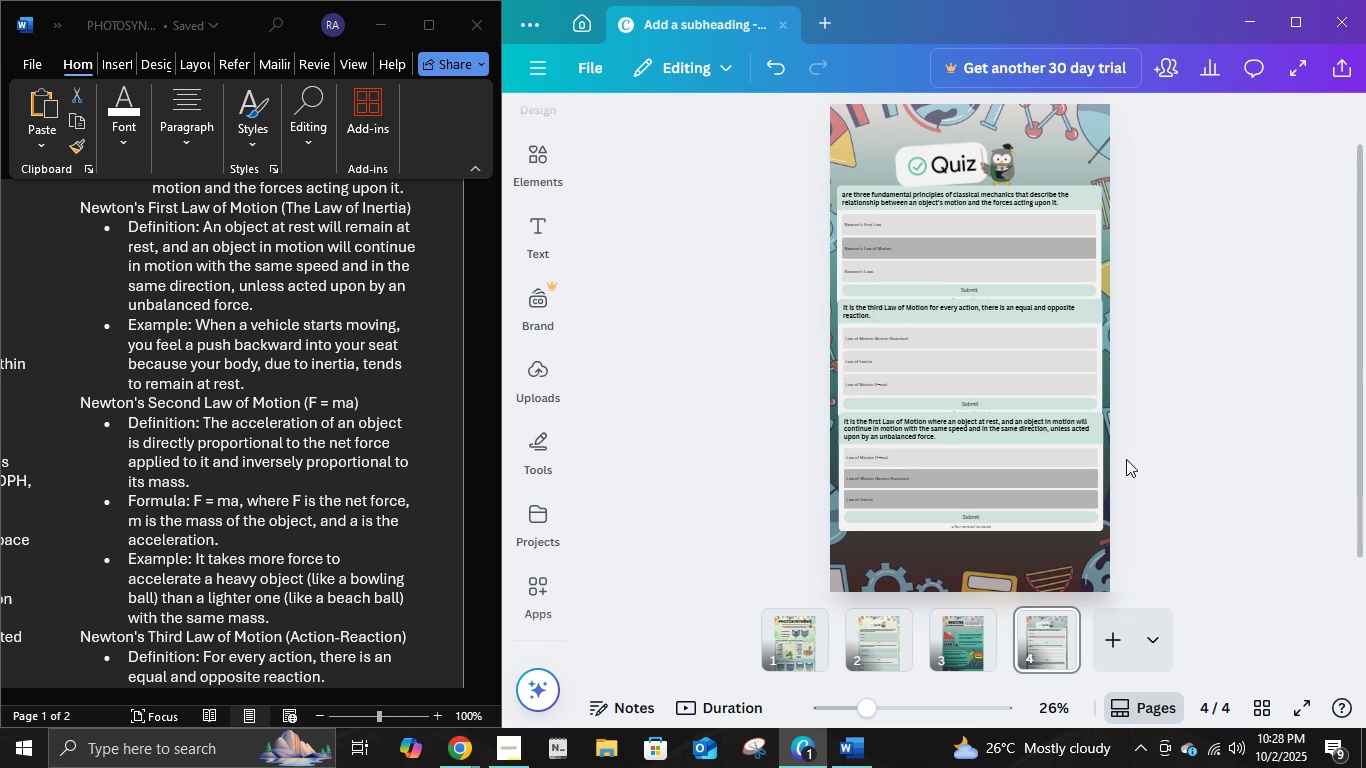 
scroll: coordinate [1129, 462], scroll_direction: down, amount: 1.0
 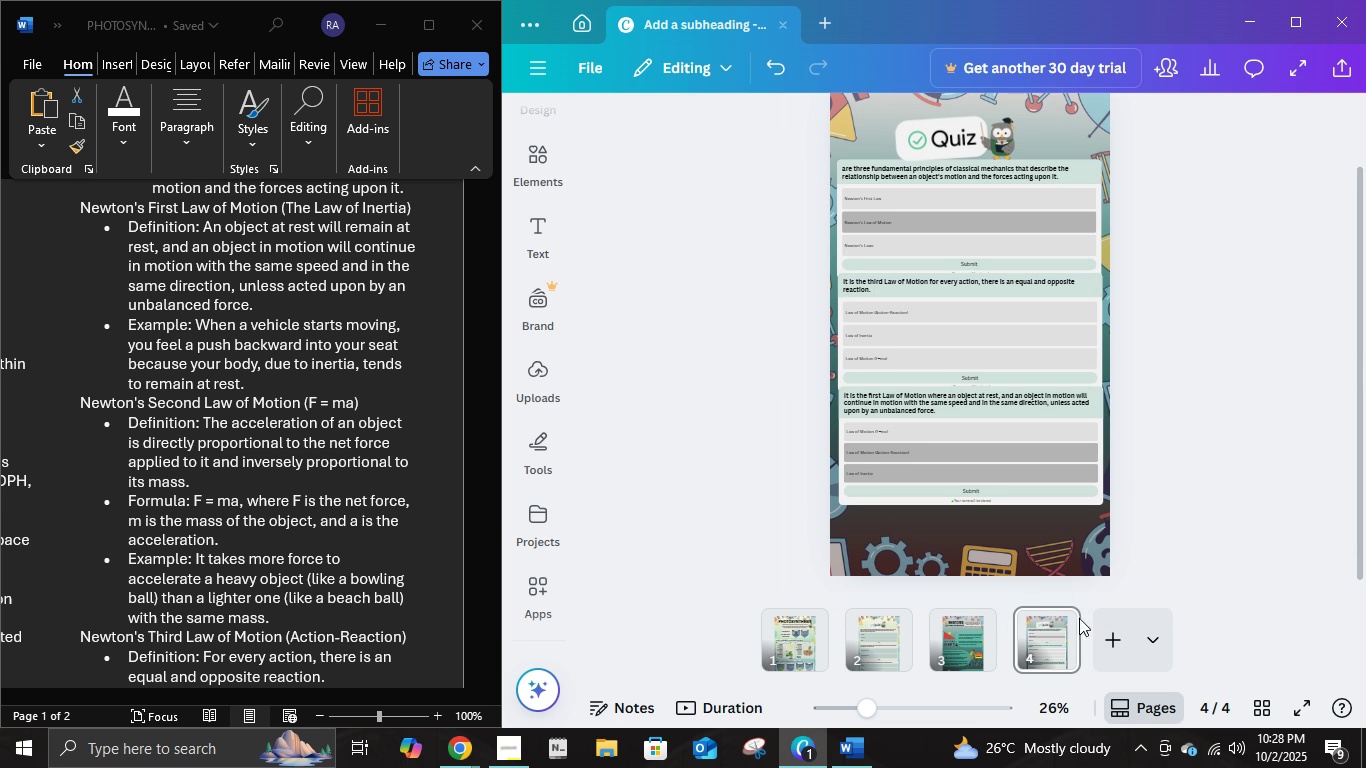 
mouse_move([1112, 628])
 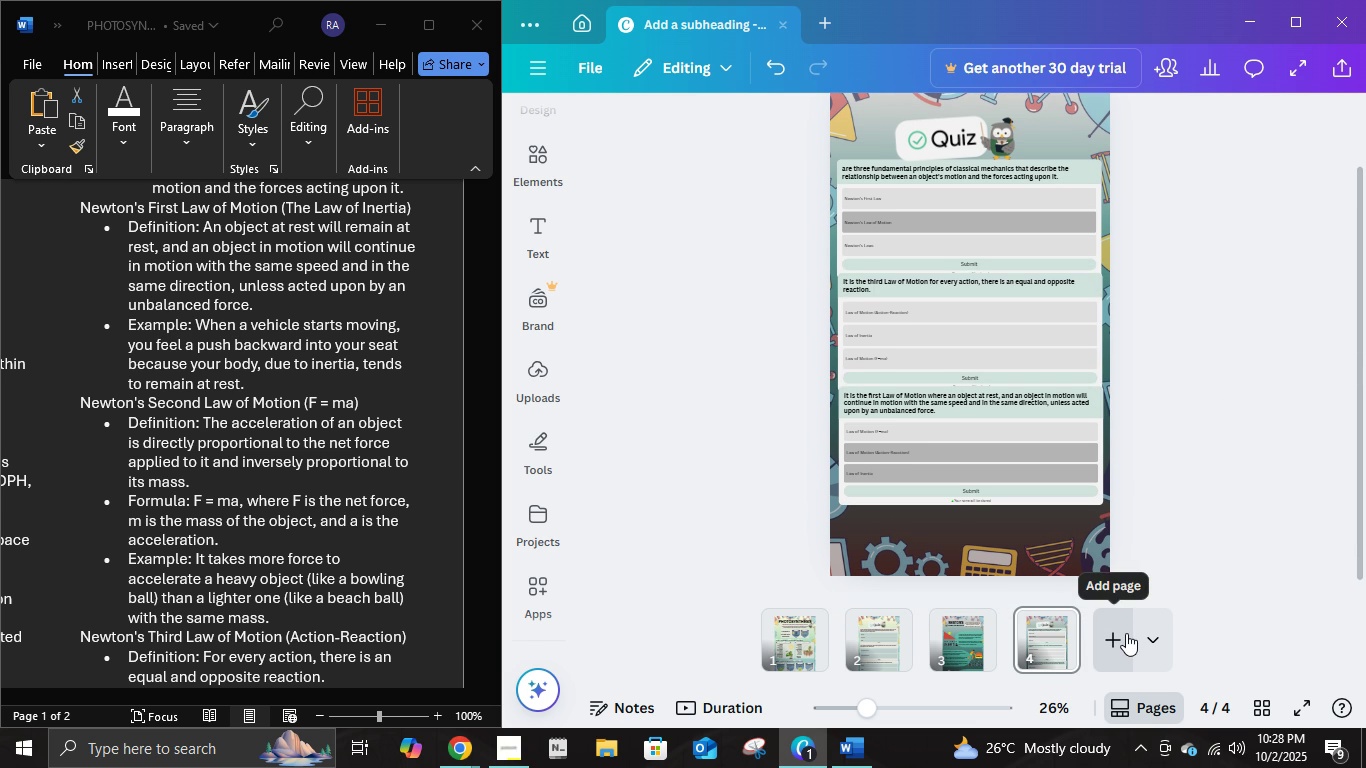 
left_click([1126, 633])
 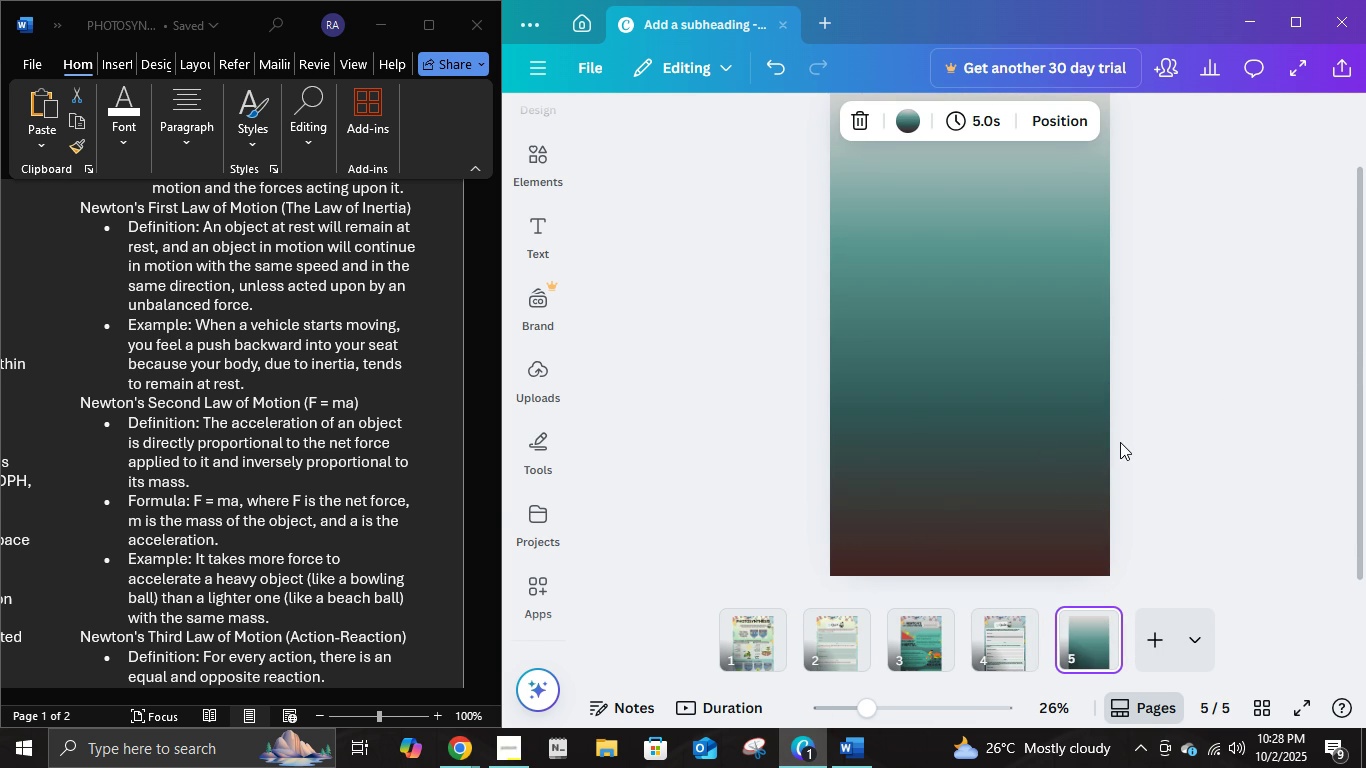 
scroll: coordinate [280, 526], scroll_direction: down, amount: 2.0